 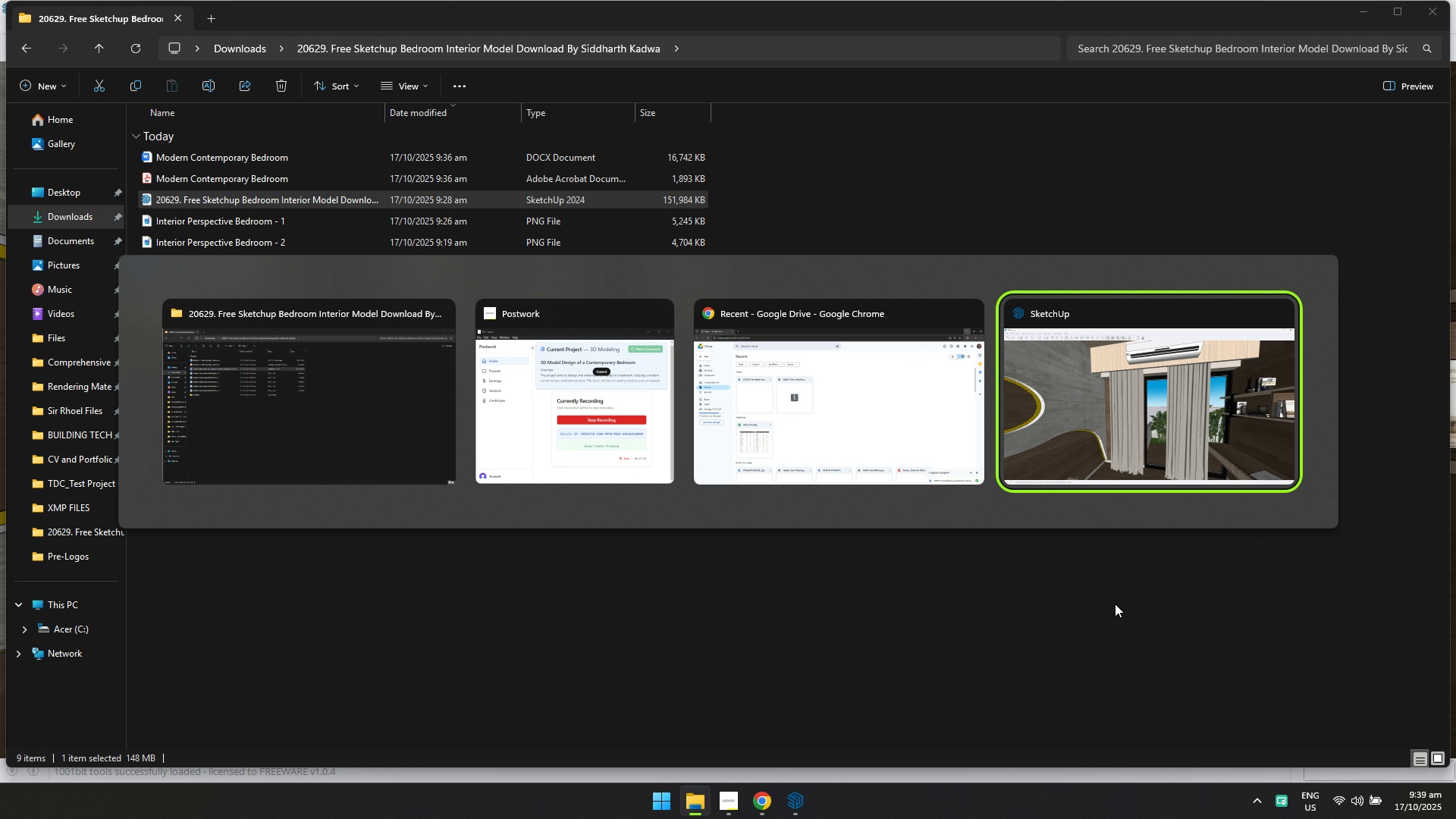 
key(Alt+Tab)
 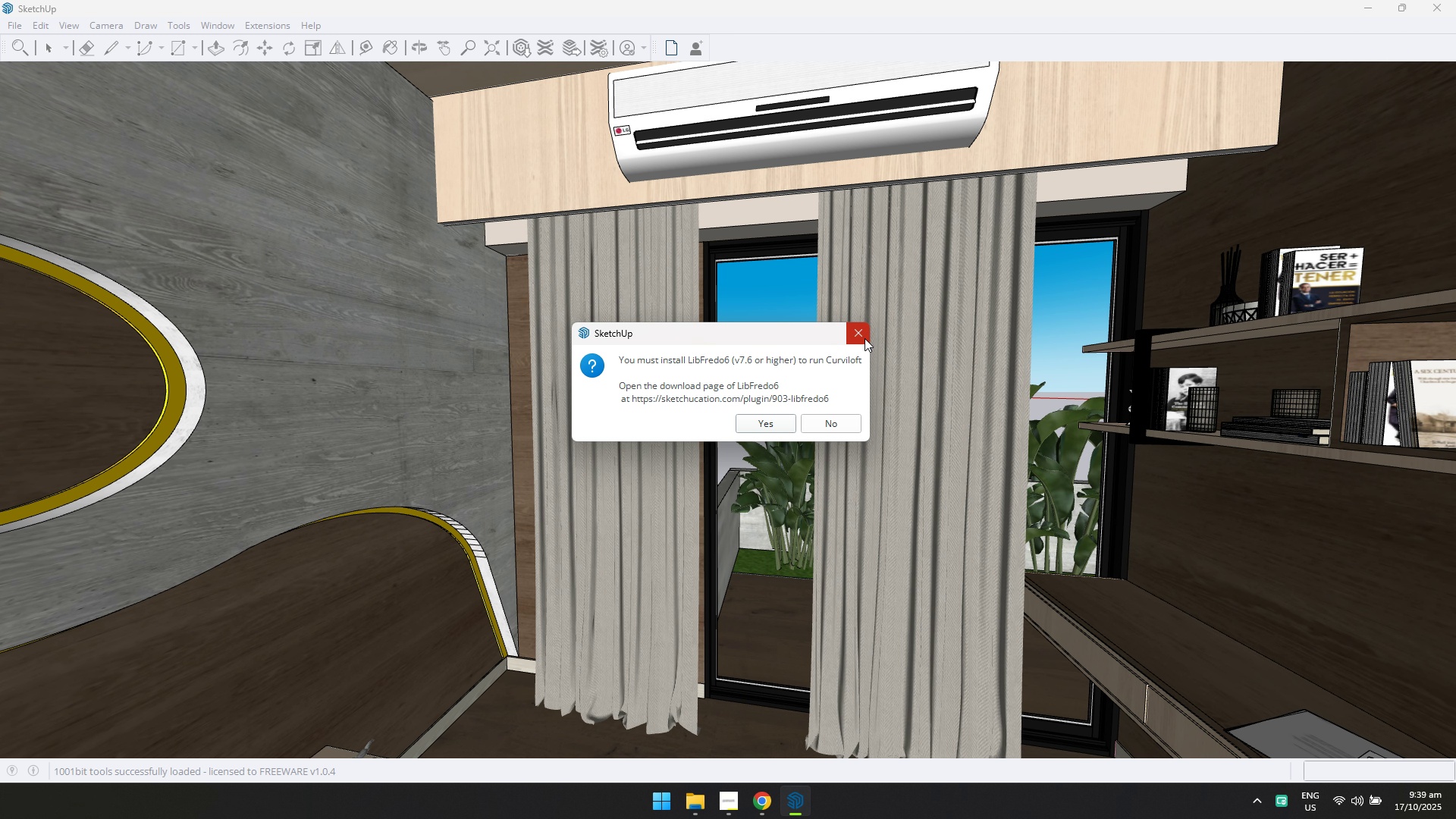 
left_click([864, 335])
 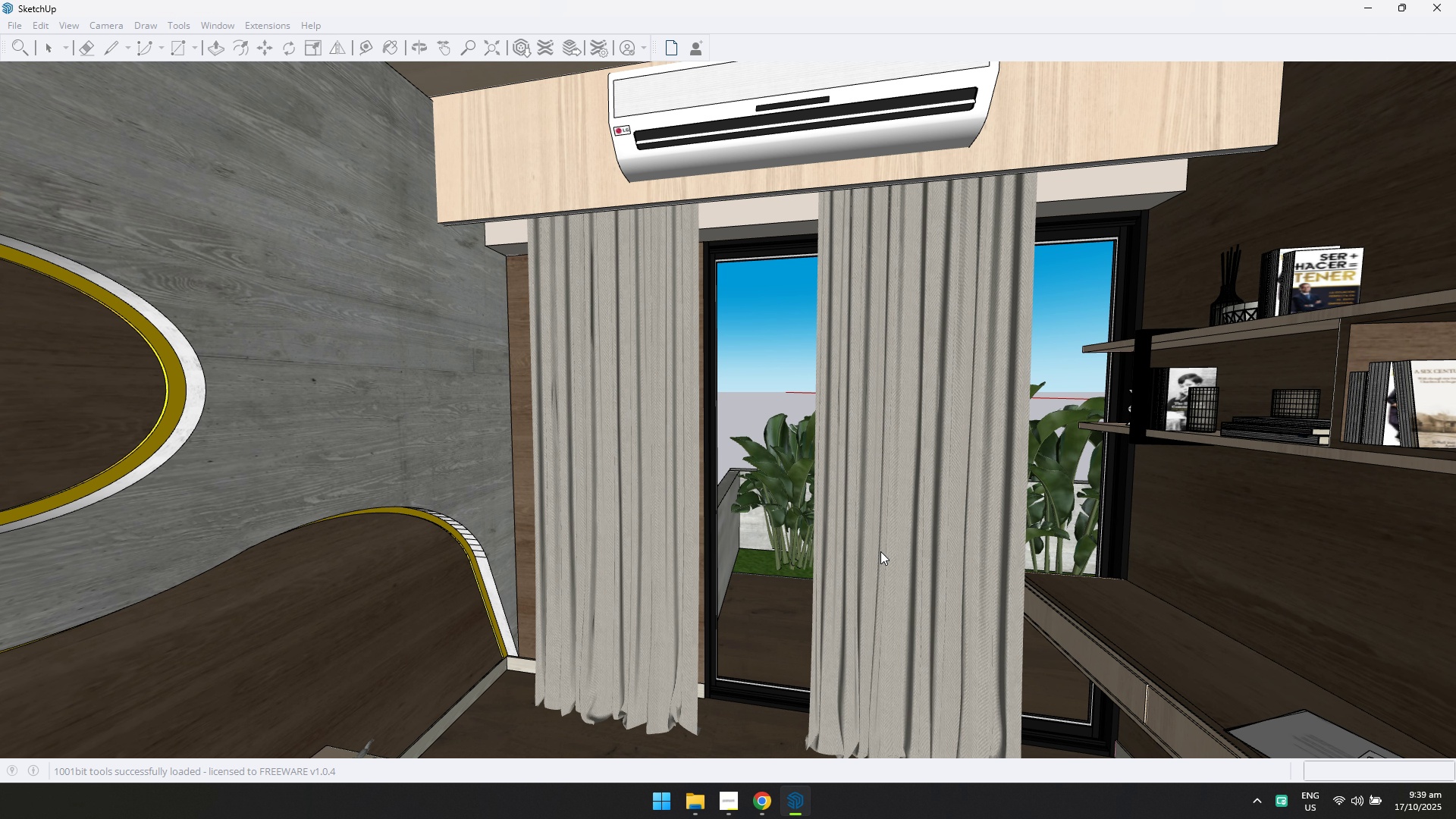 
scroll: coordinate [853, 589], scroll_direction: up, amount: 4.0
 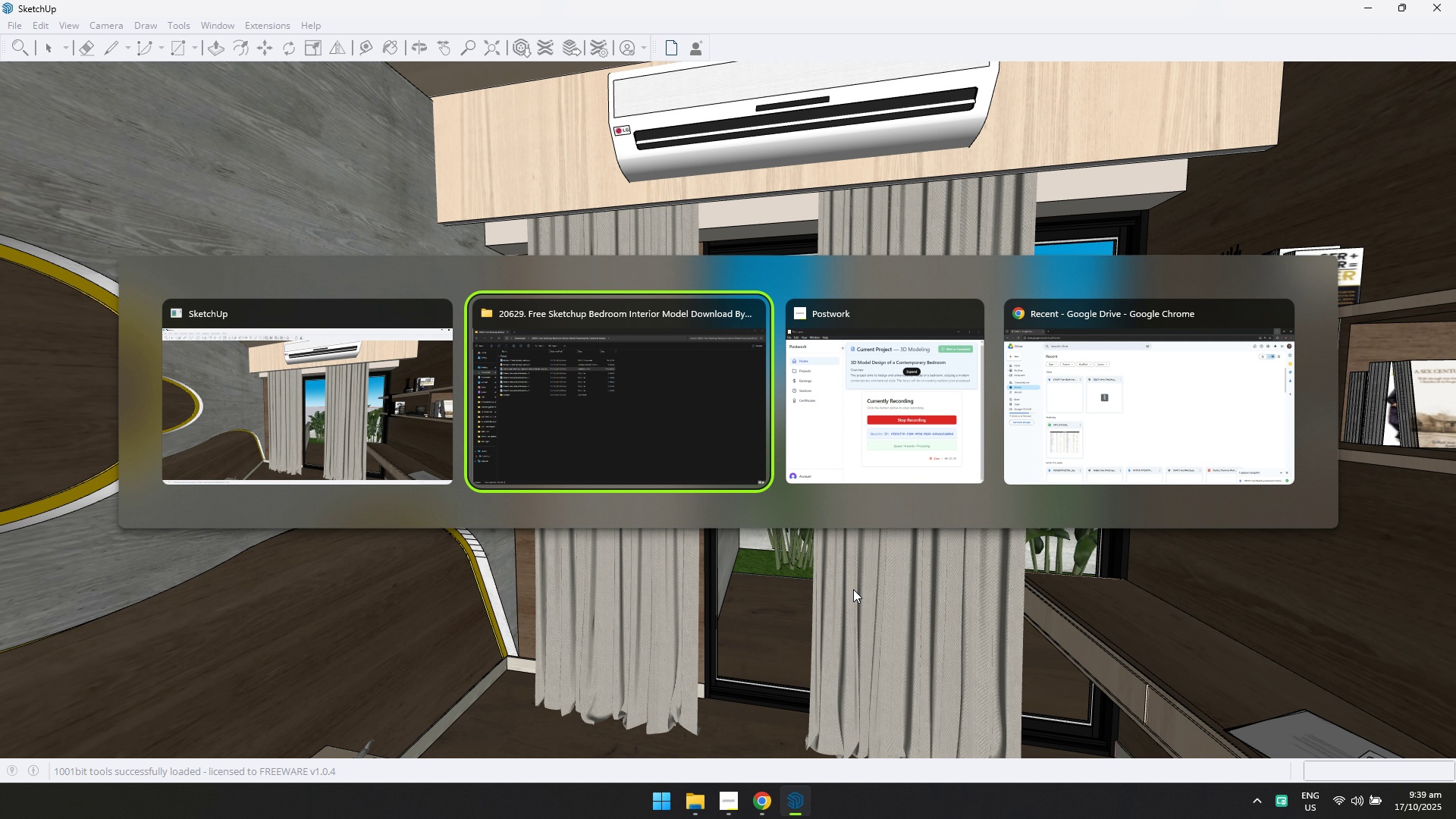 
key(Alt+Tab)
 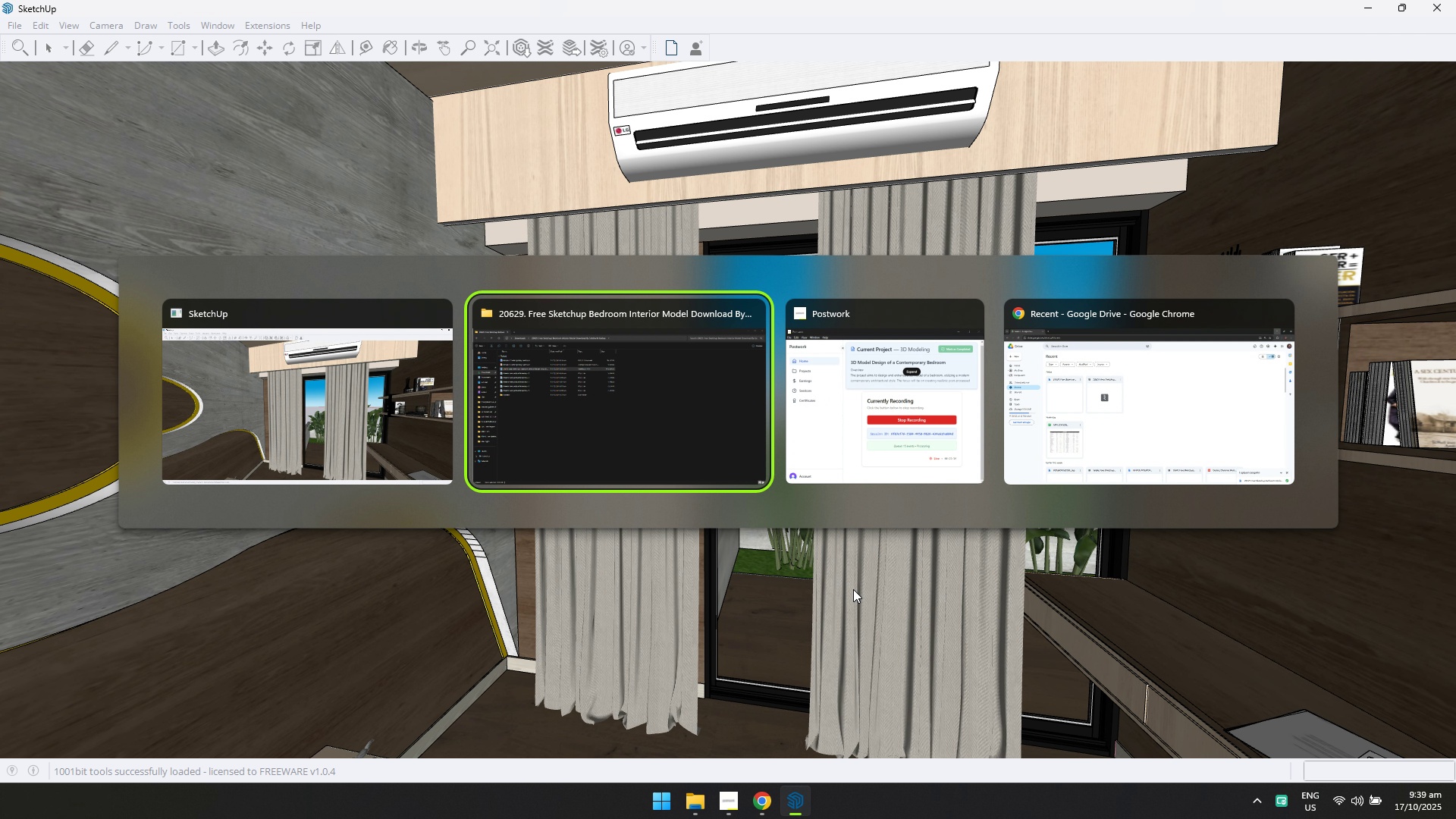 
key(Alt+Tab)